 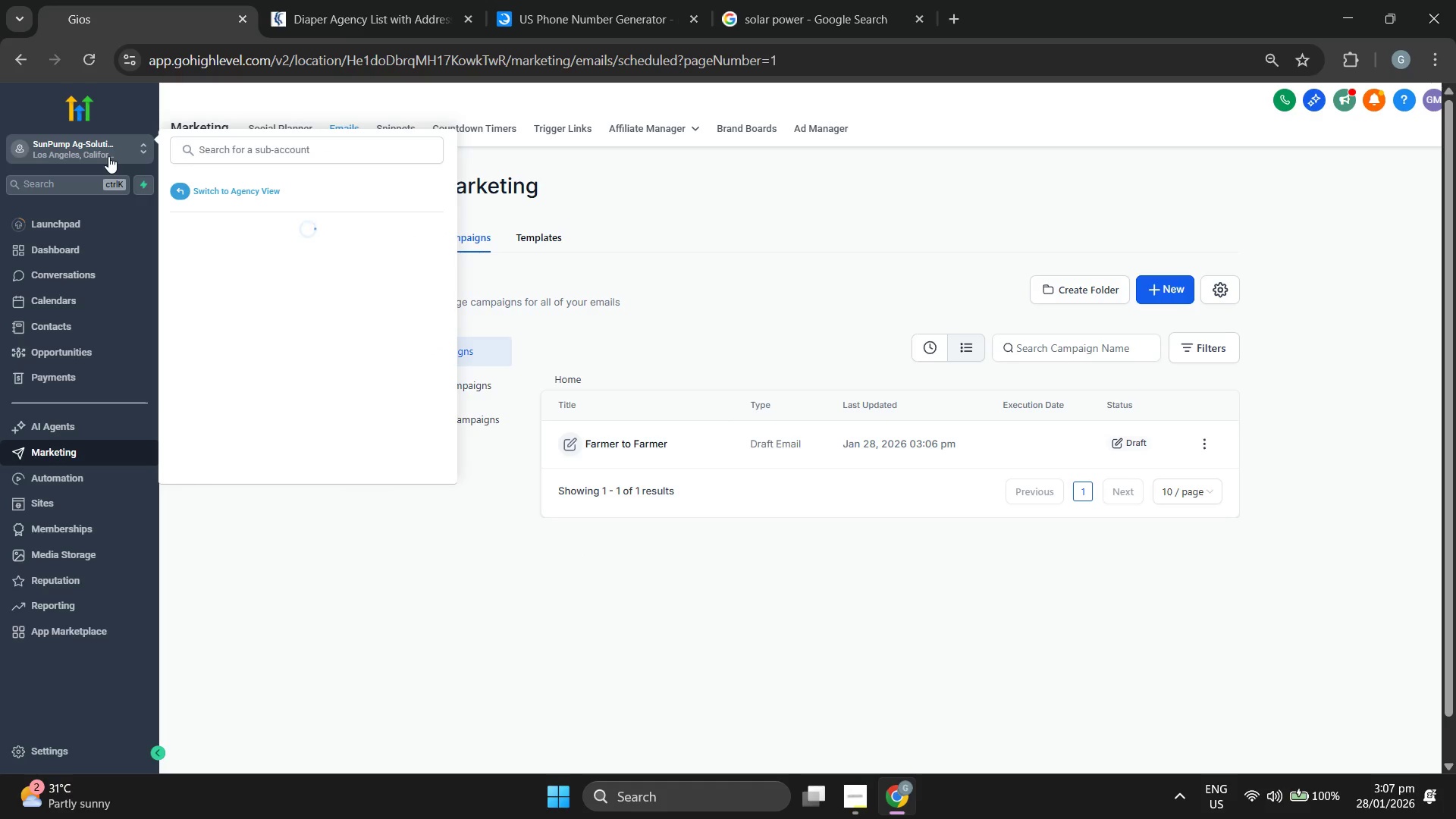 
left_click([272, 645])
 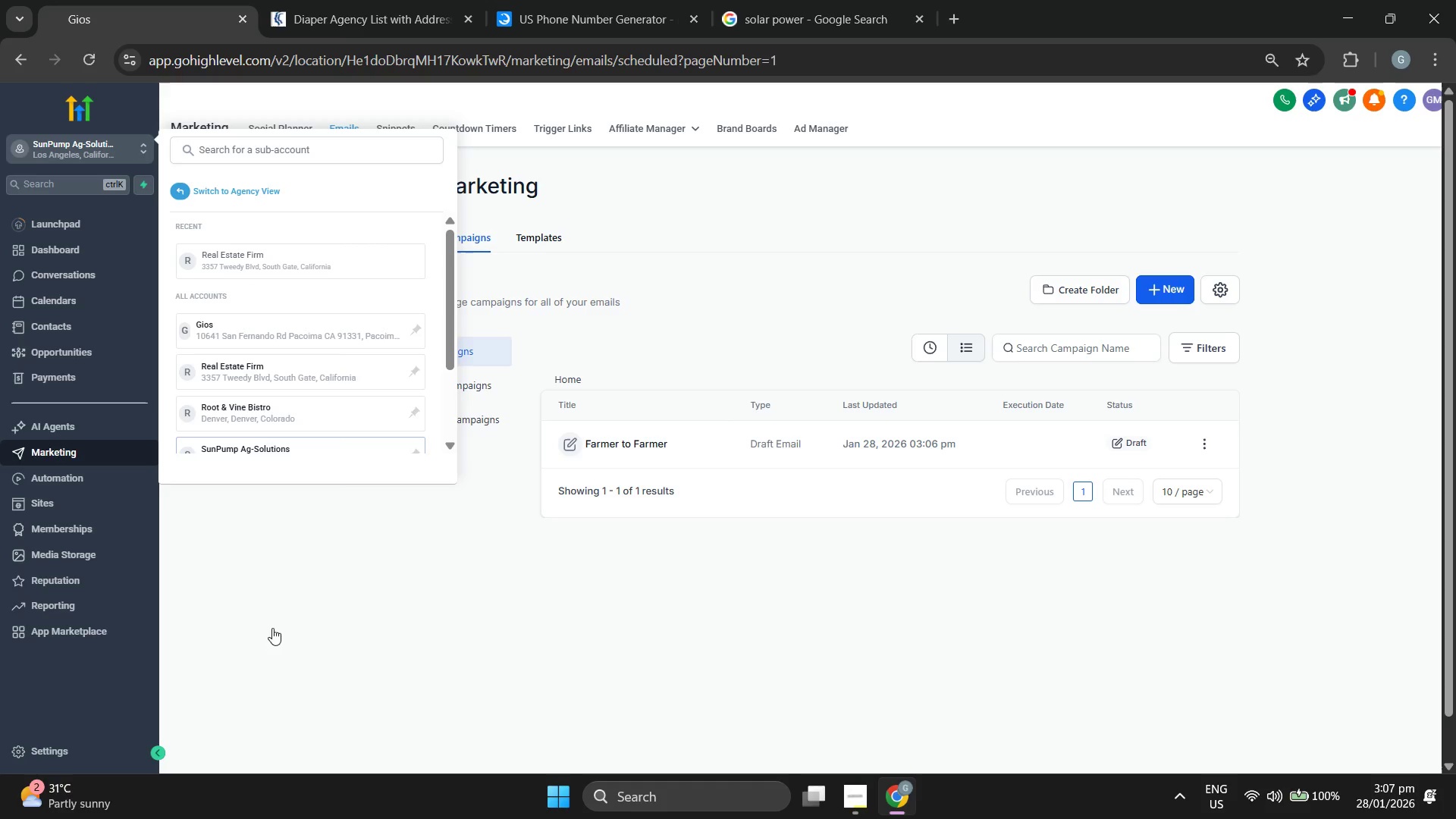 
left_click([289, 603])
 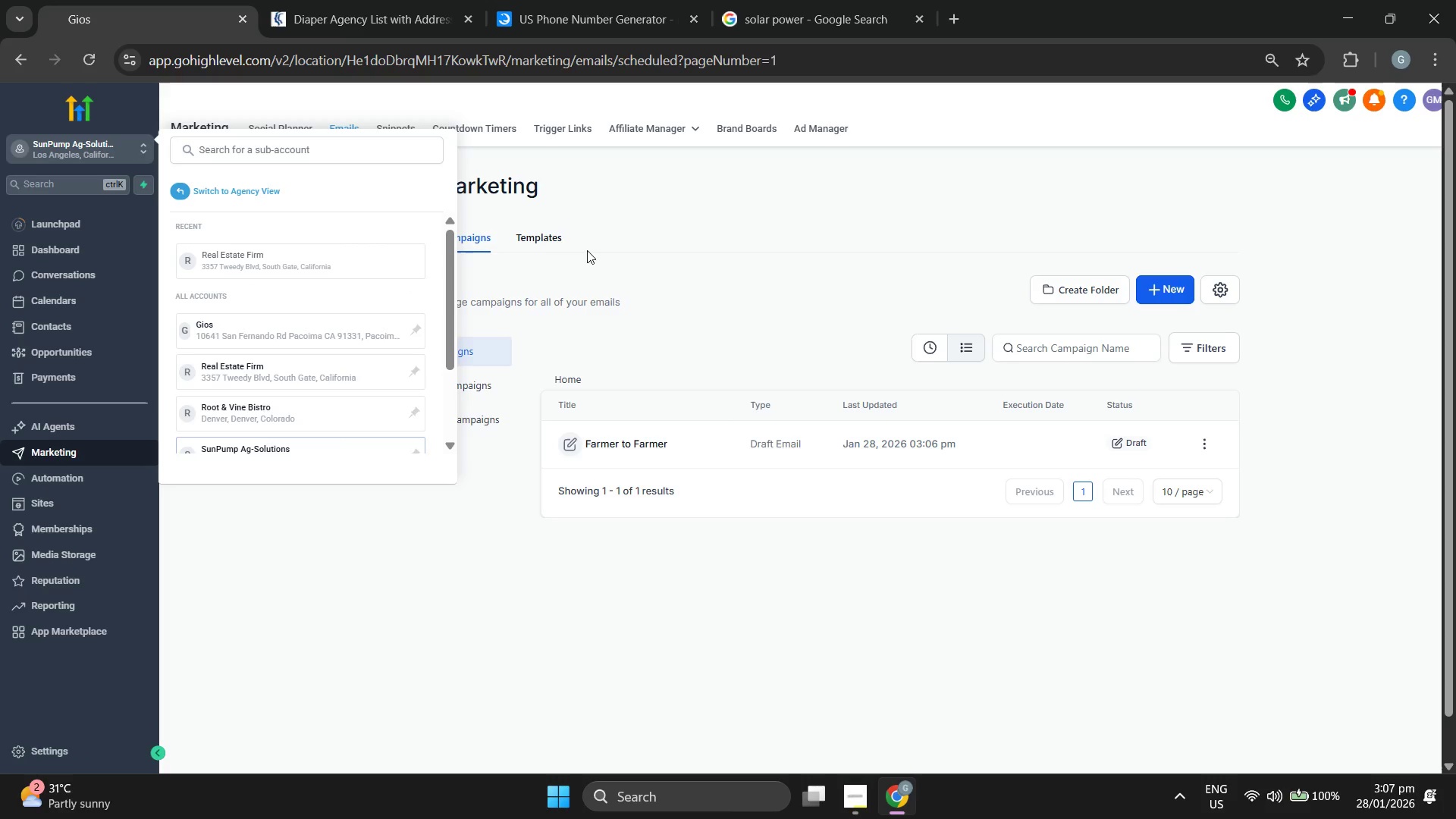 
left_click([82, 155])
 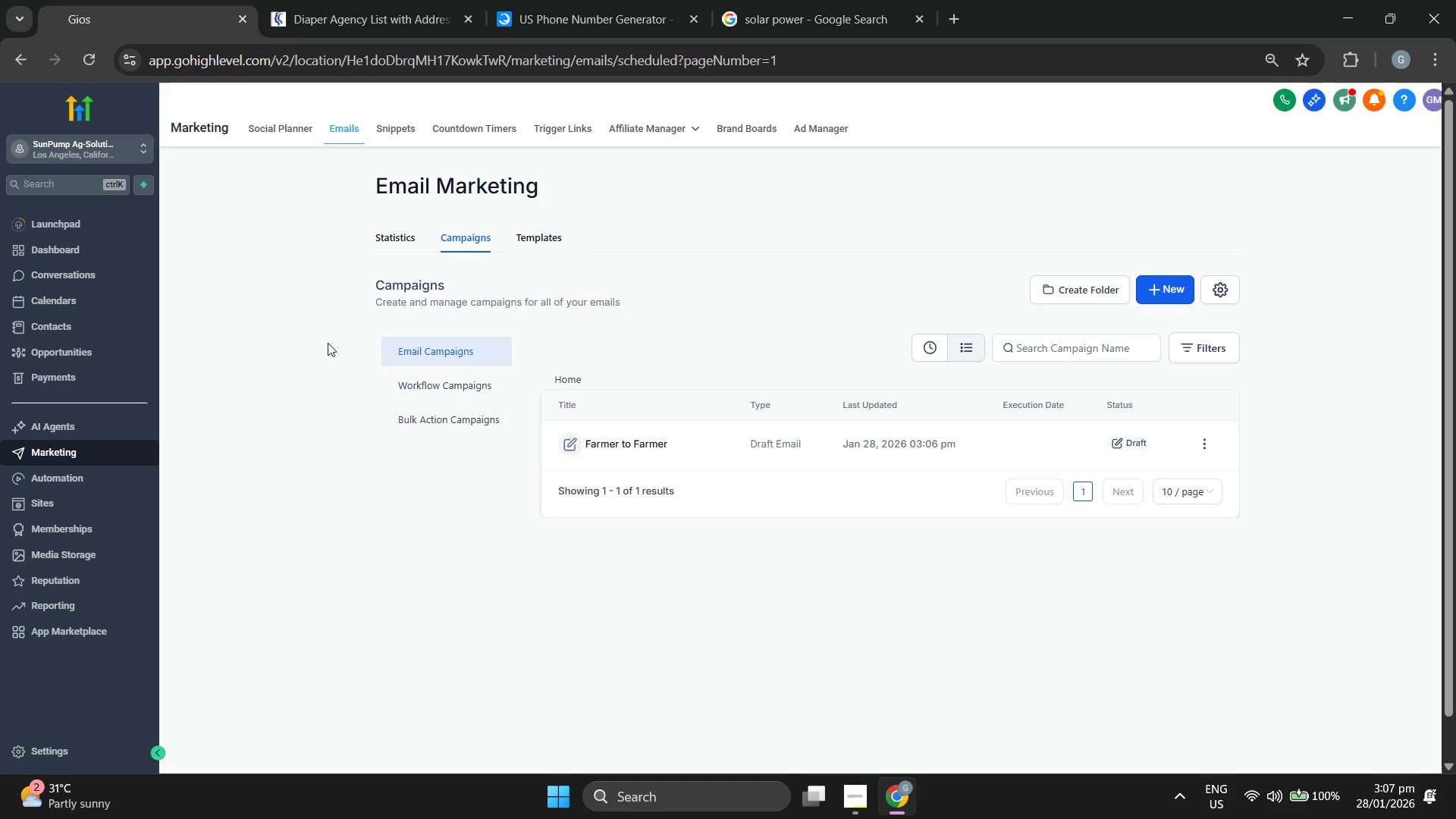 
left_click([535, 124])
 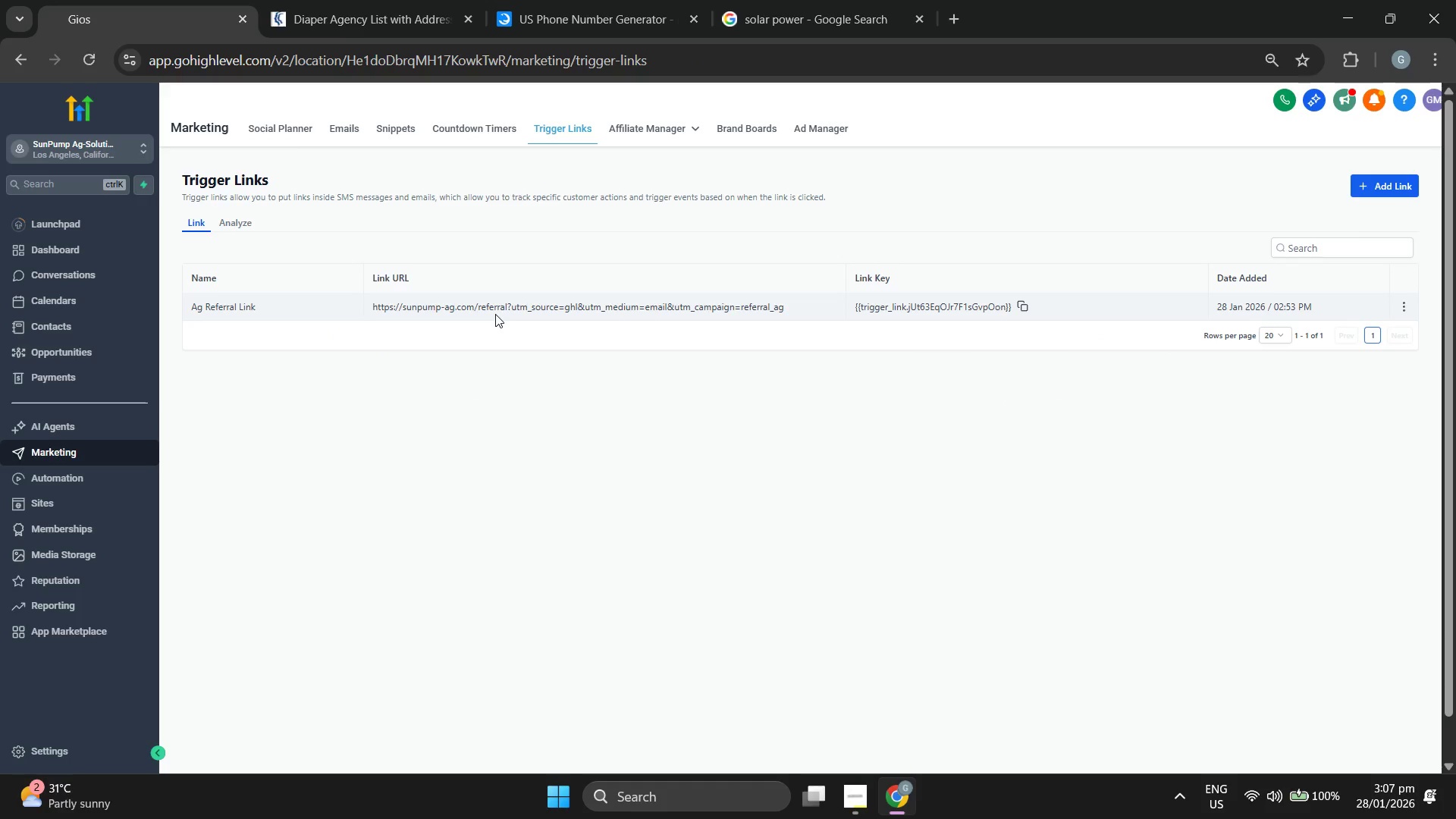 
left_click([495, 314])
 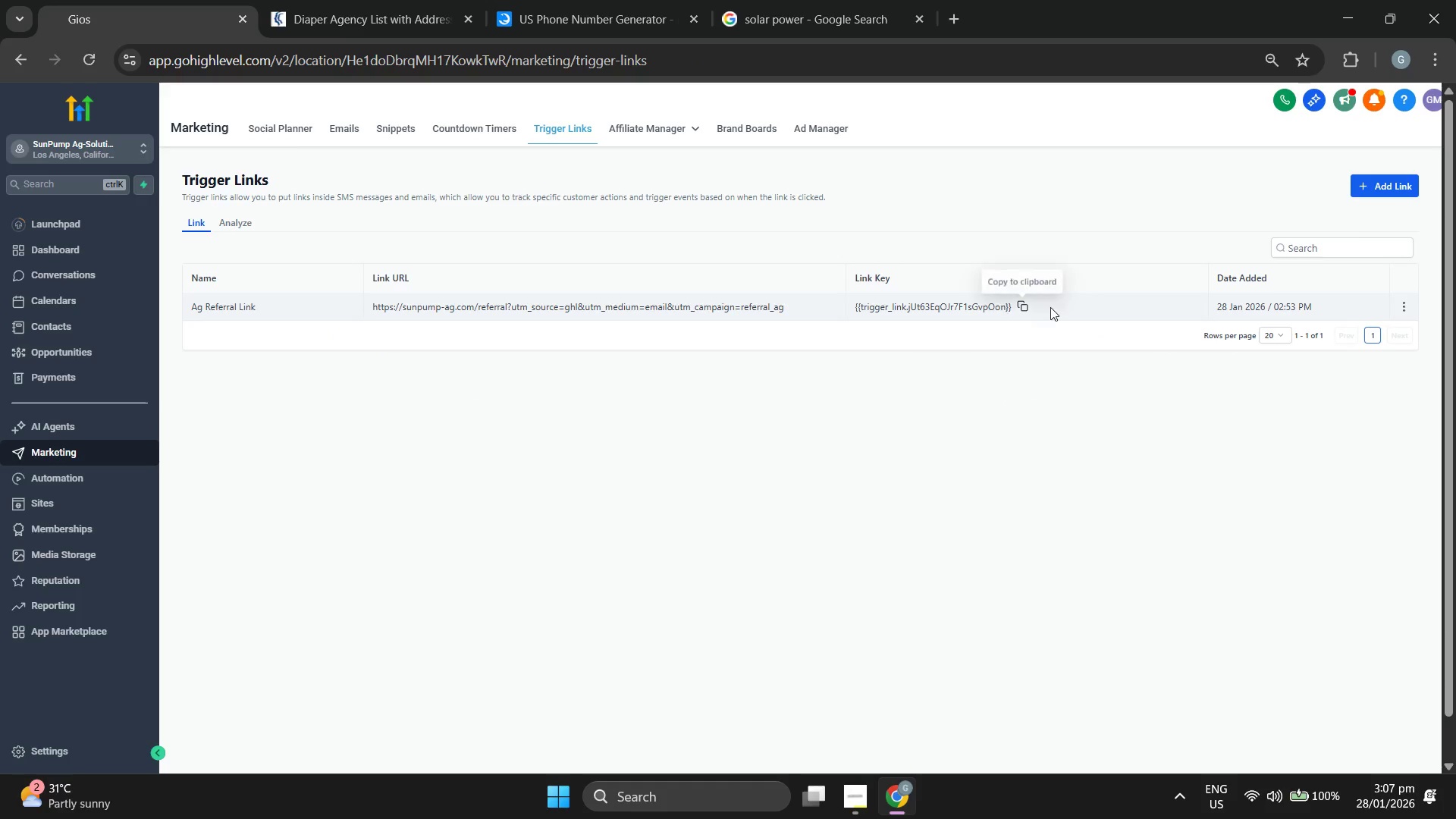 
left_click([1018, 305])
 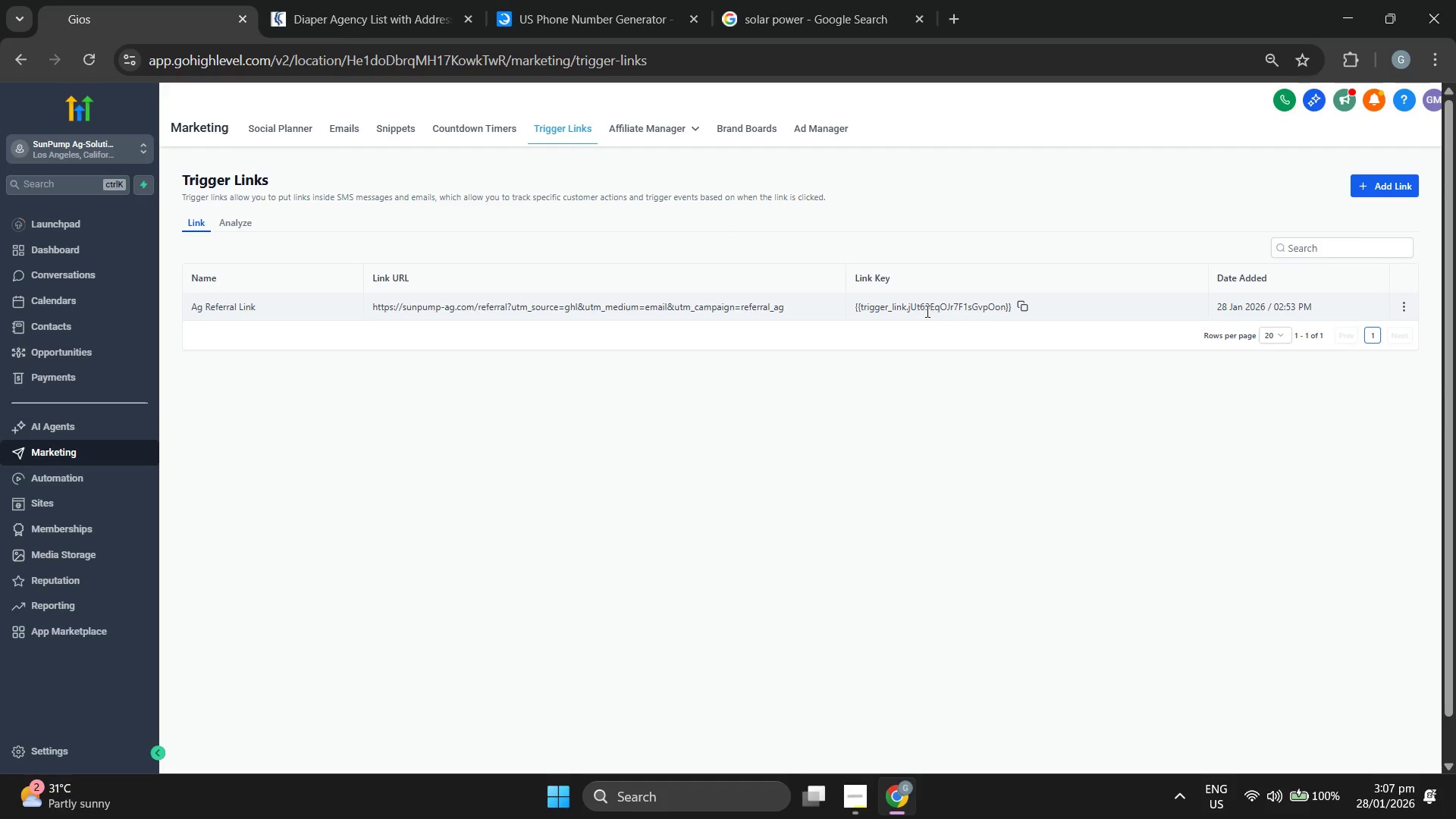 
wait(15.69)
 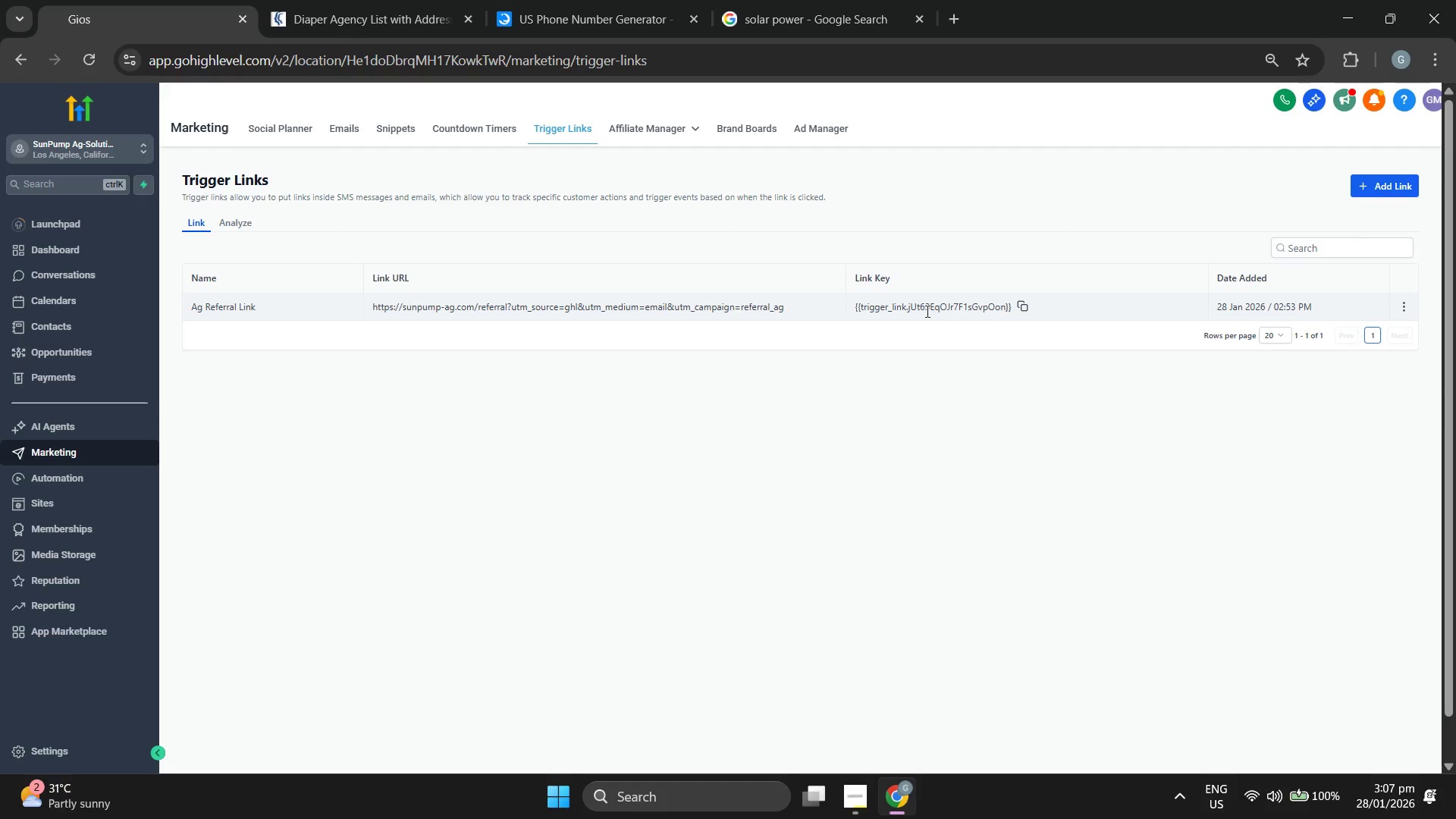 
left_click([337, 127])
 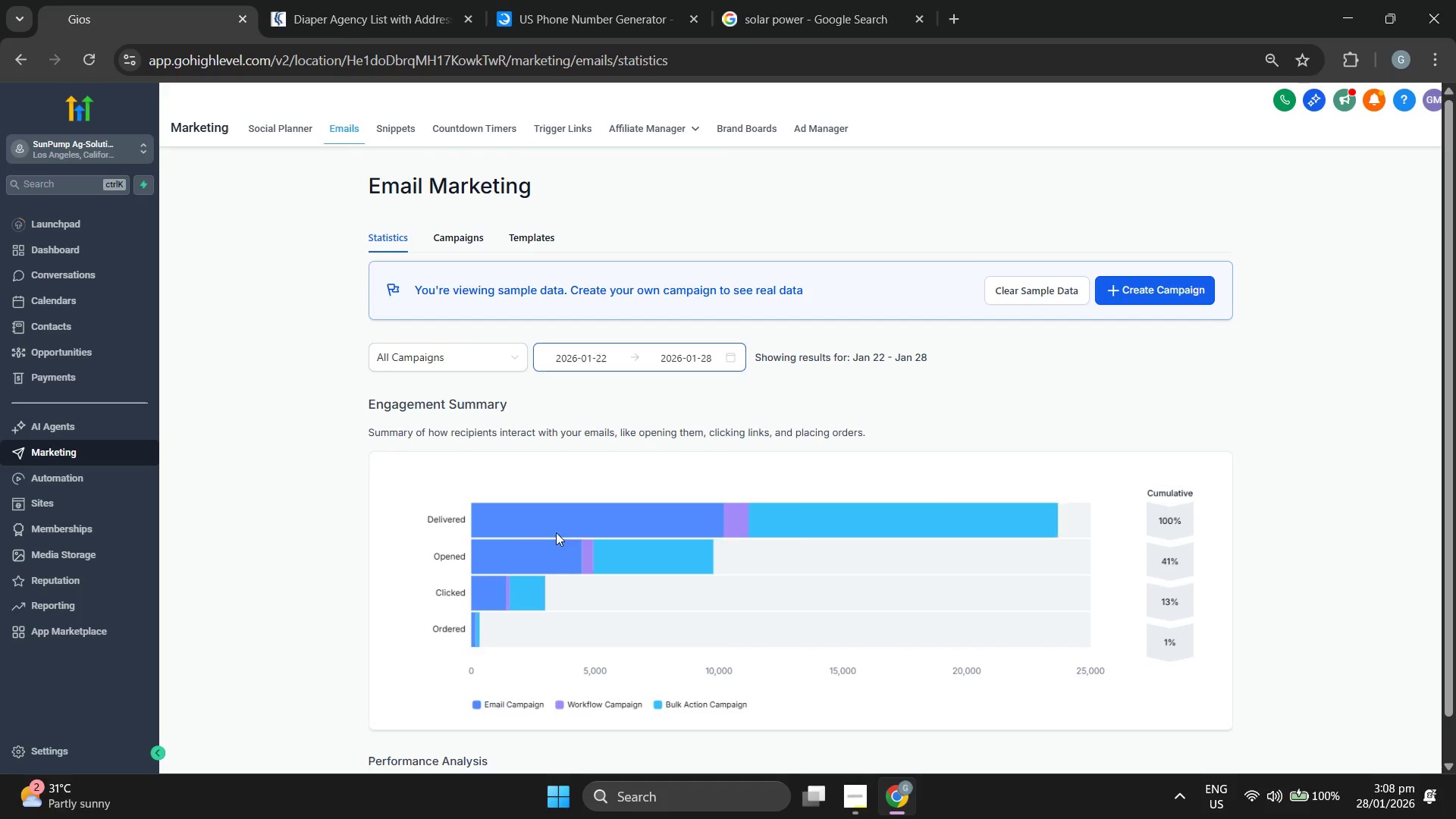 
double_click([456, 237])
 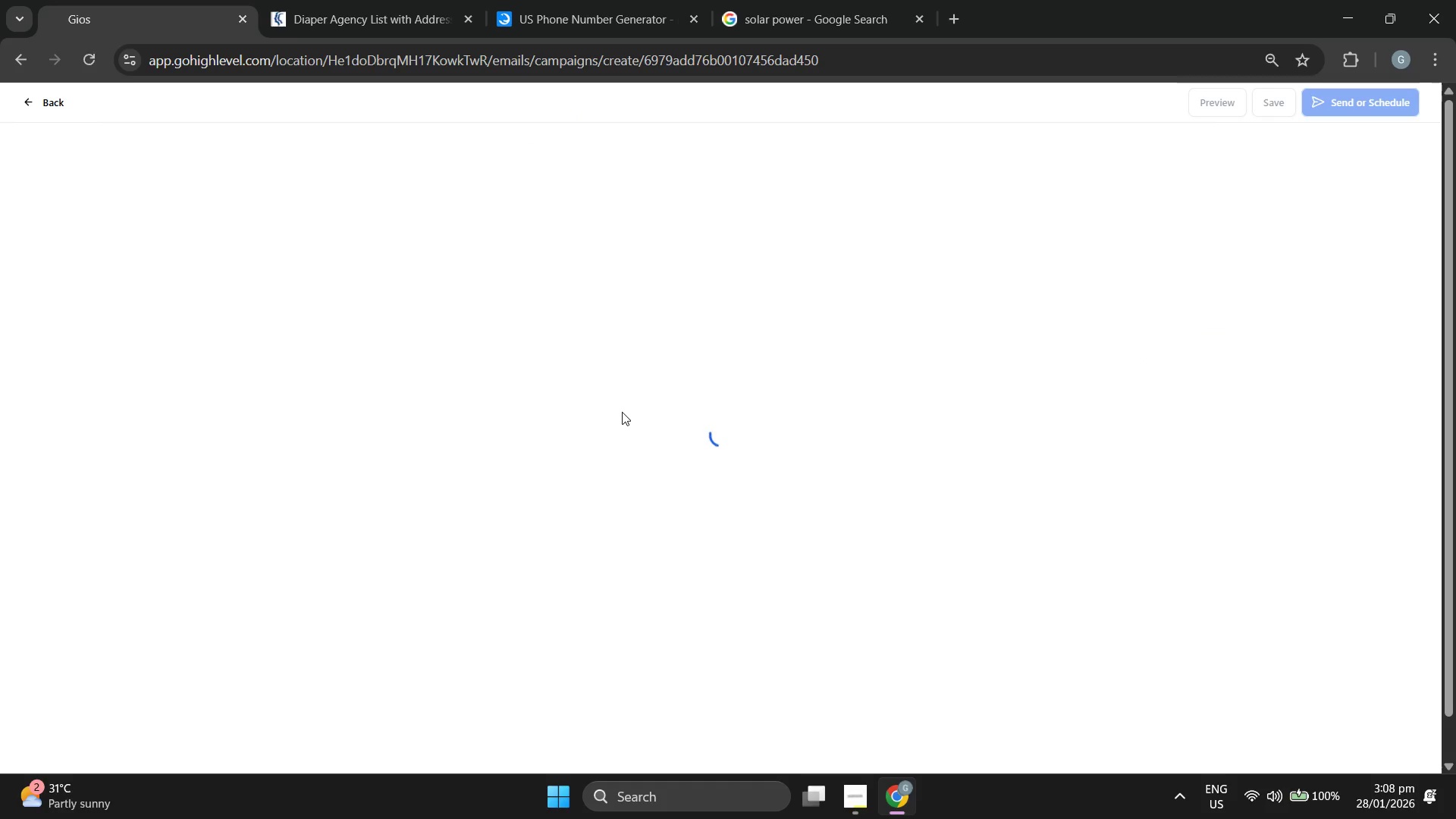 
wait(7.73)
 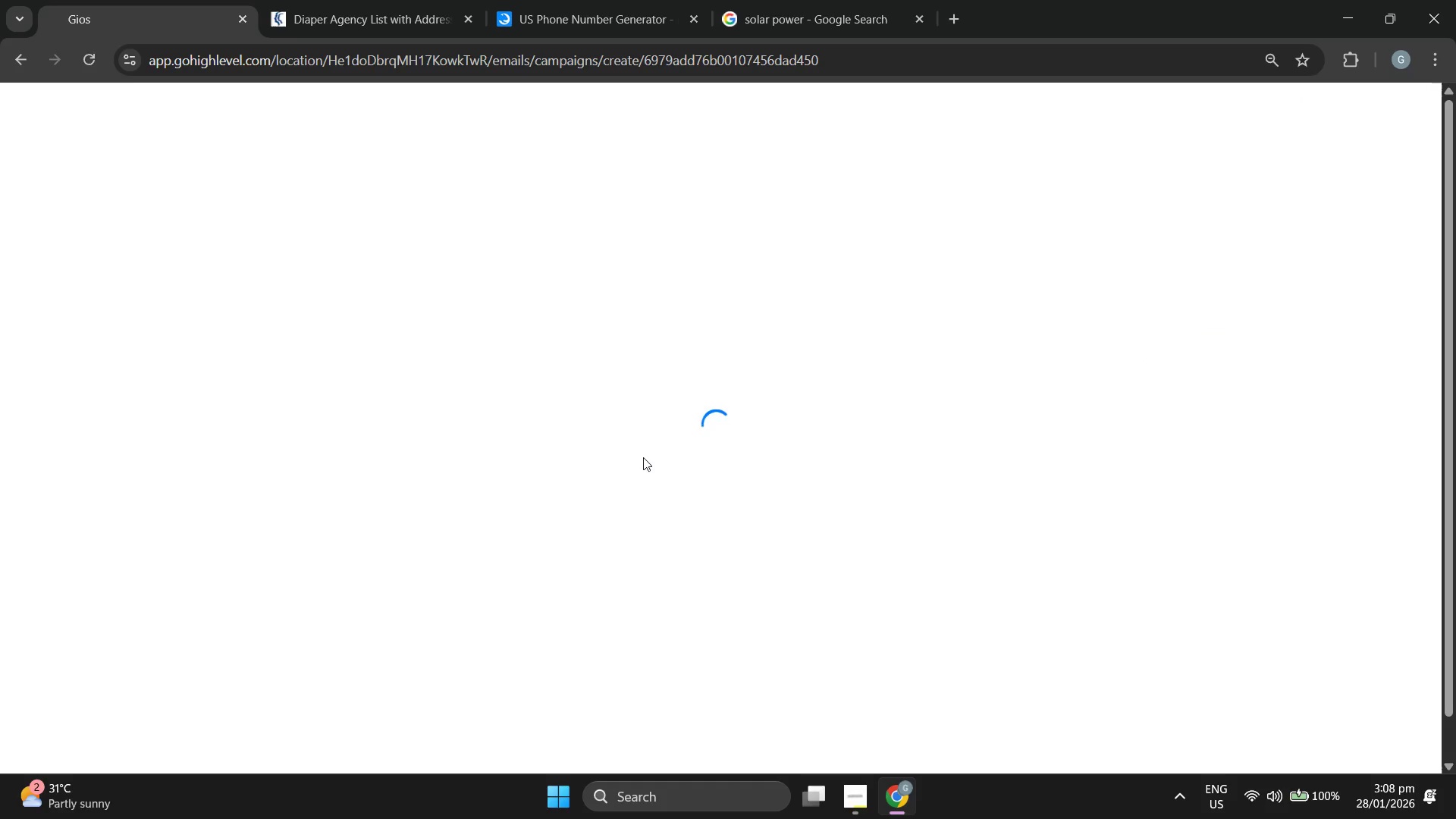 
scroll: coordinate [601, 509], scroll_direction: down, amount: 7.0
 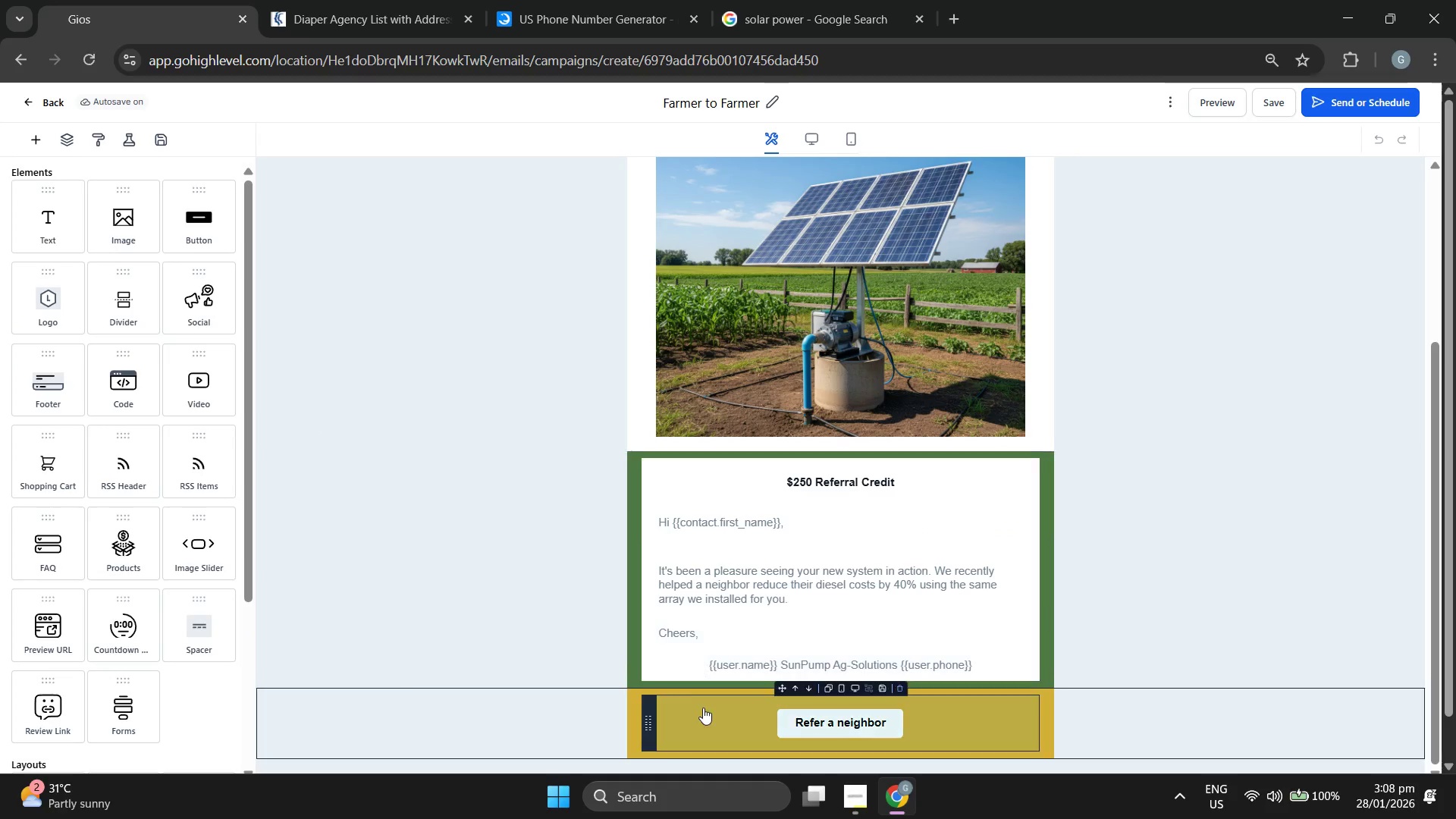 
left_click([700, 711])
 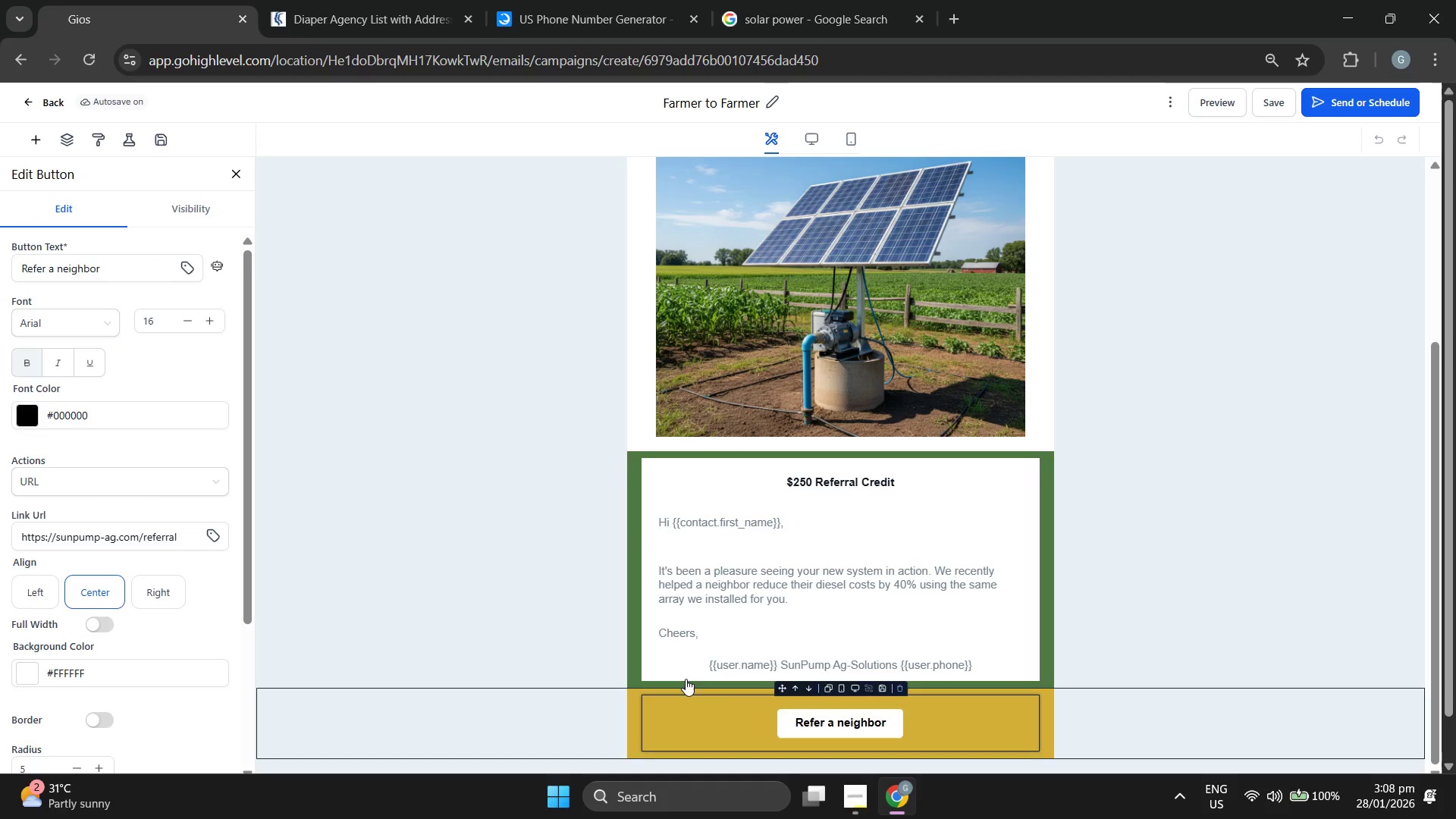 
left_click([127, 490])
 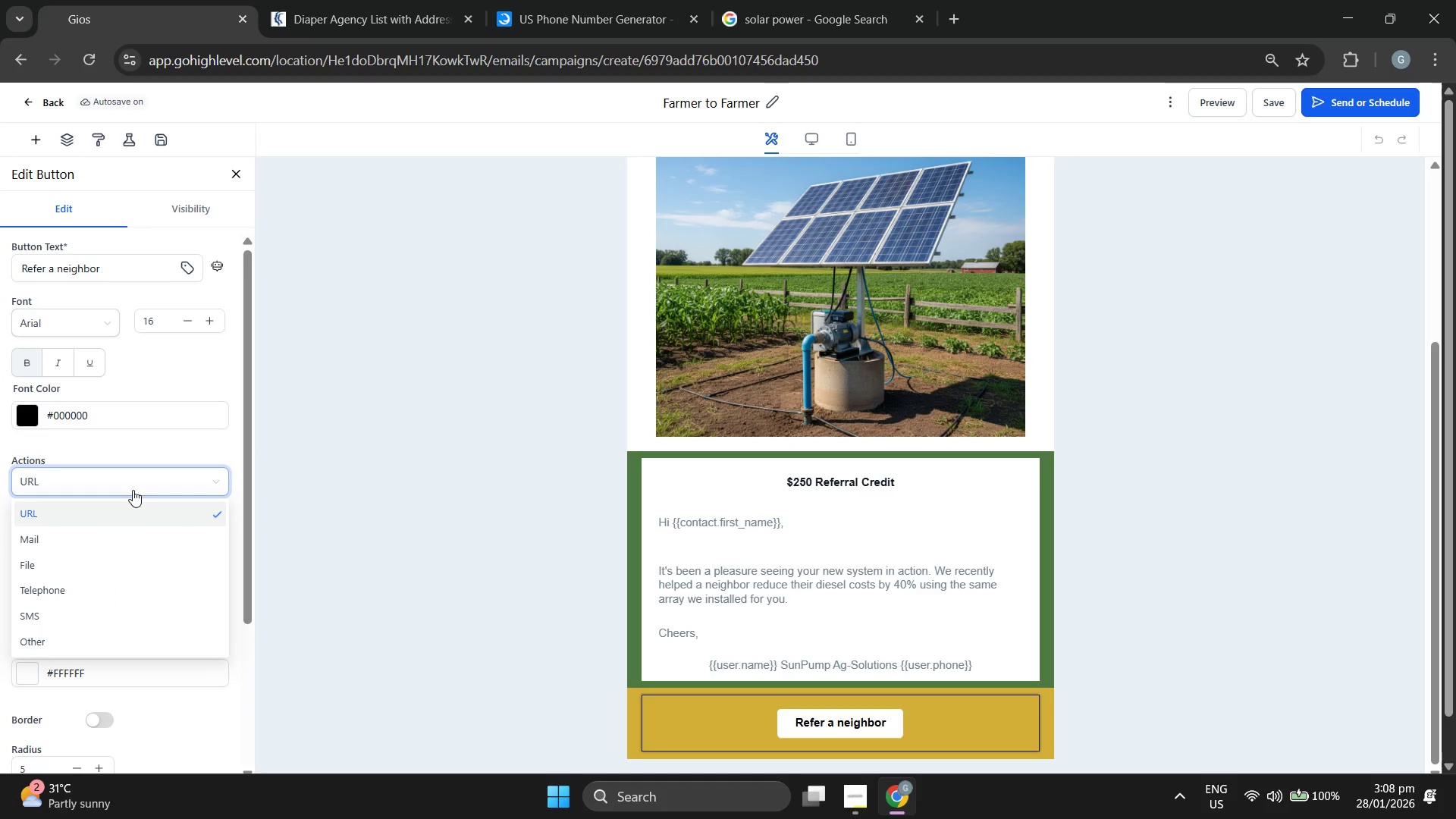 
scroll: coordinate [137, 552], scroll_direction: down, amount: 3.0
 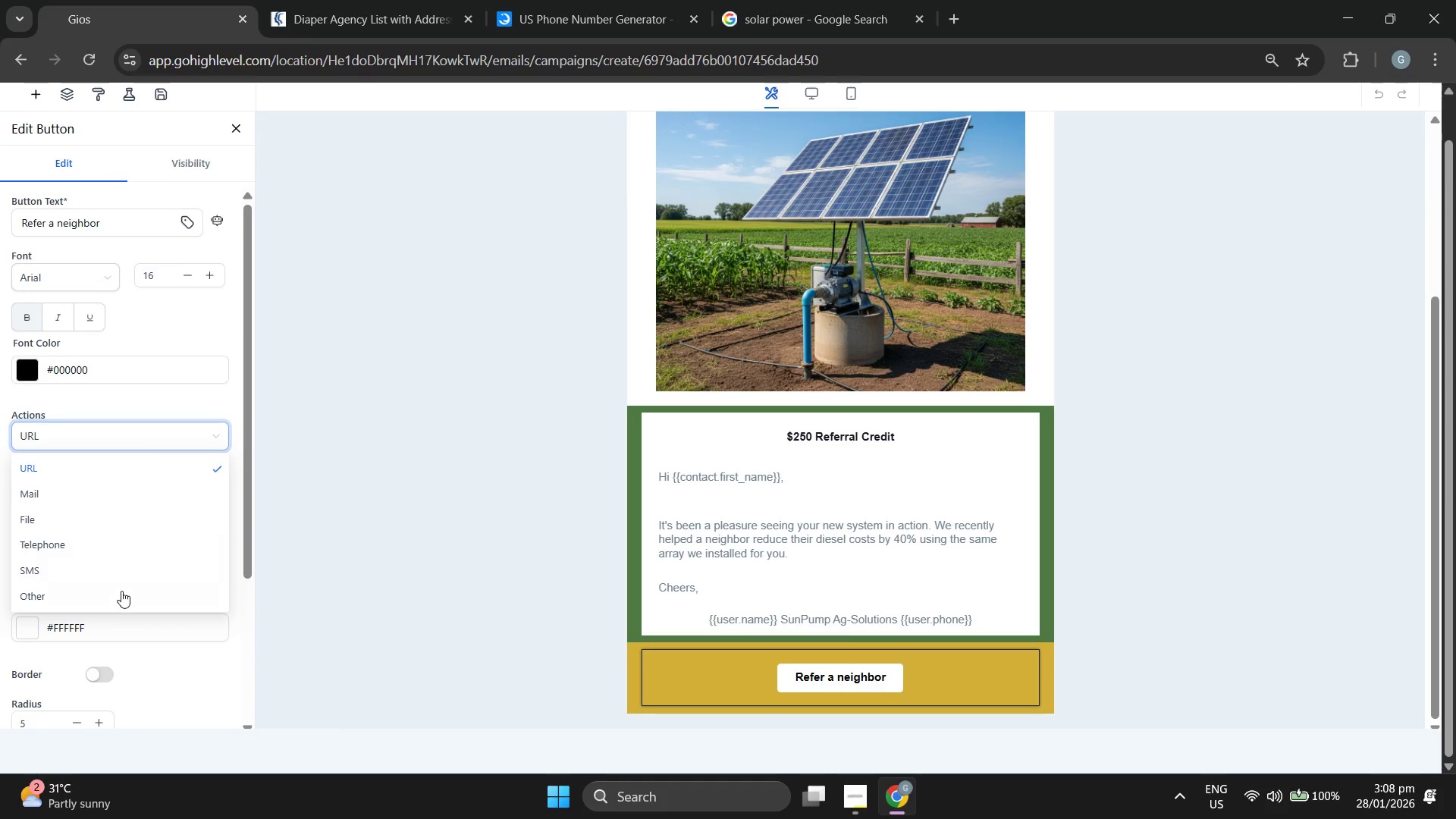 
left_click([121, 592])
 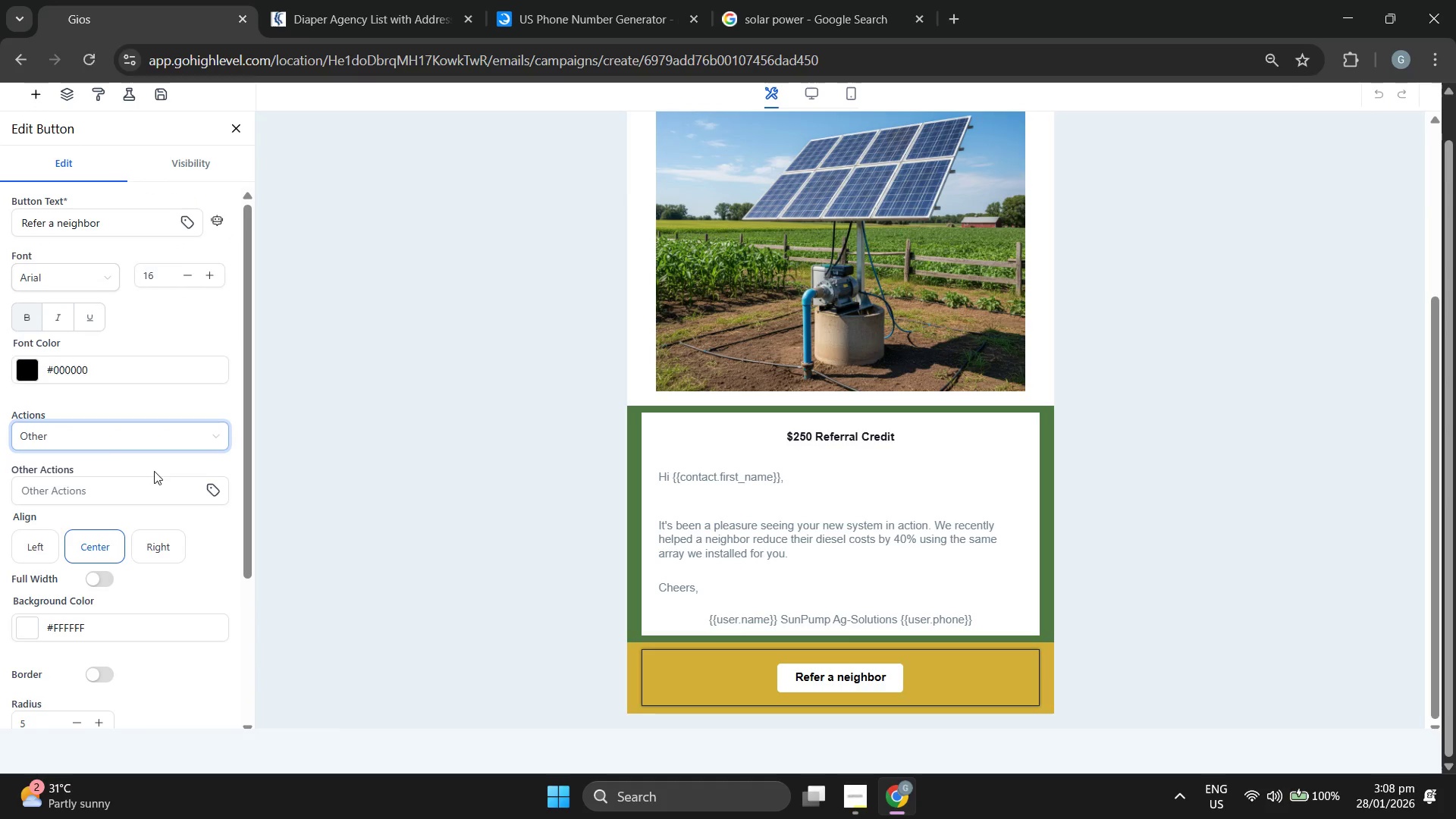 
left_click([130, 432])
 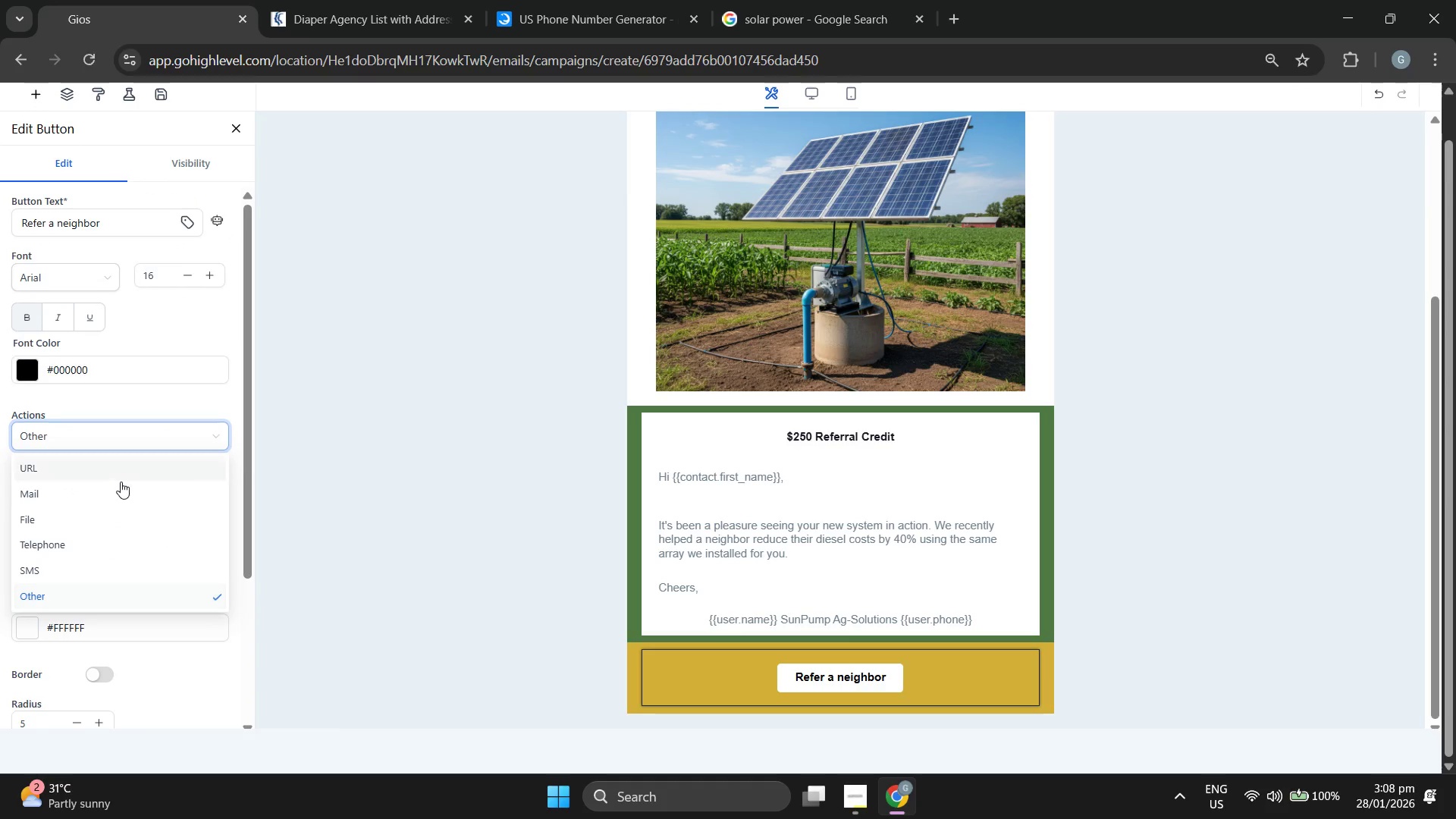 
scroll: coordinate [121, 482], scroll_direction: up, amount: 2.0
 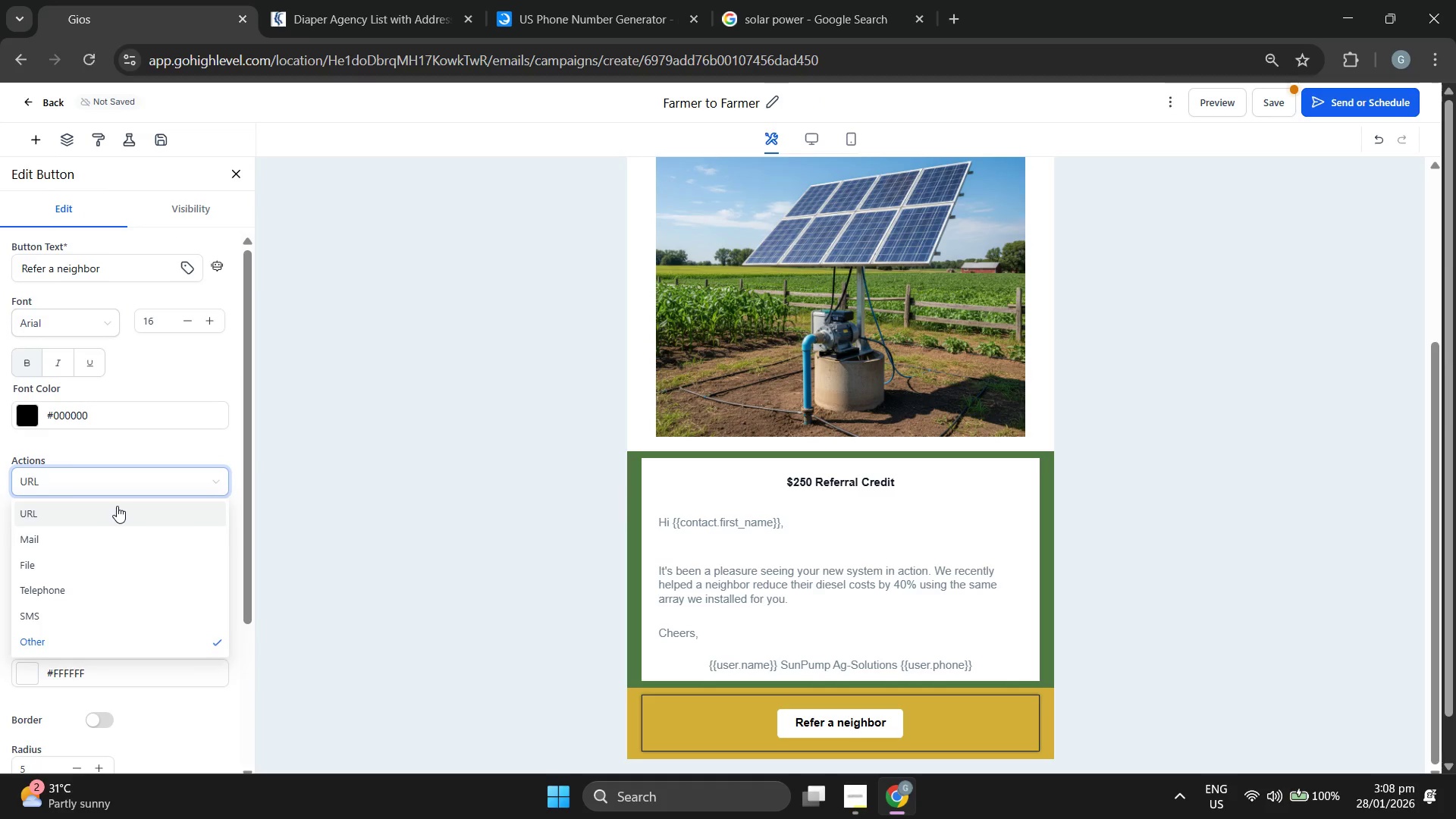 
double_click([350, 453])
 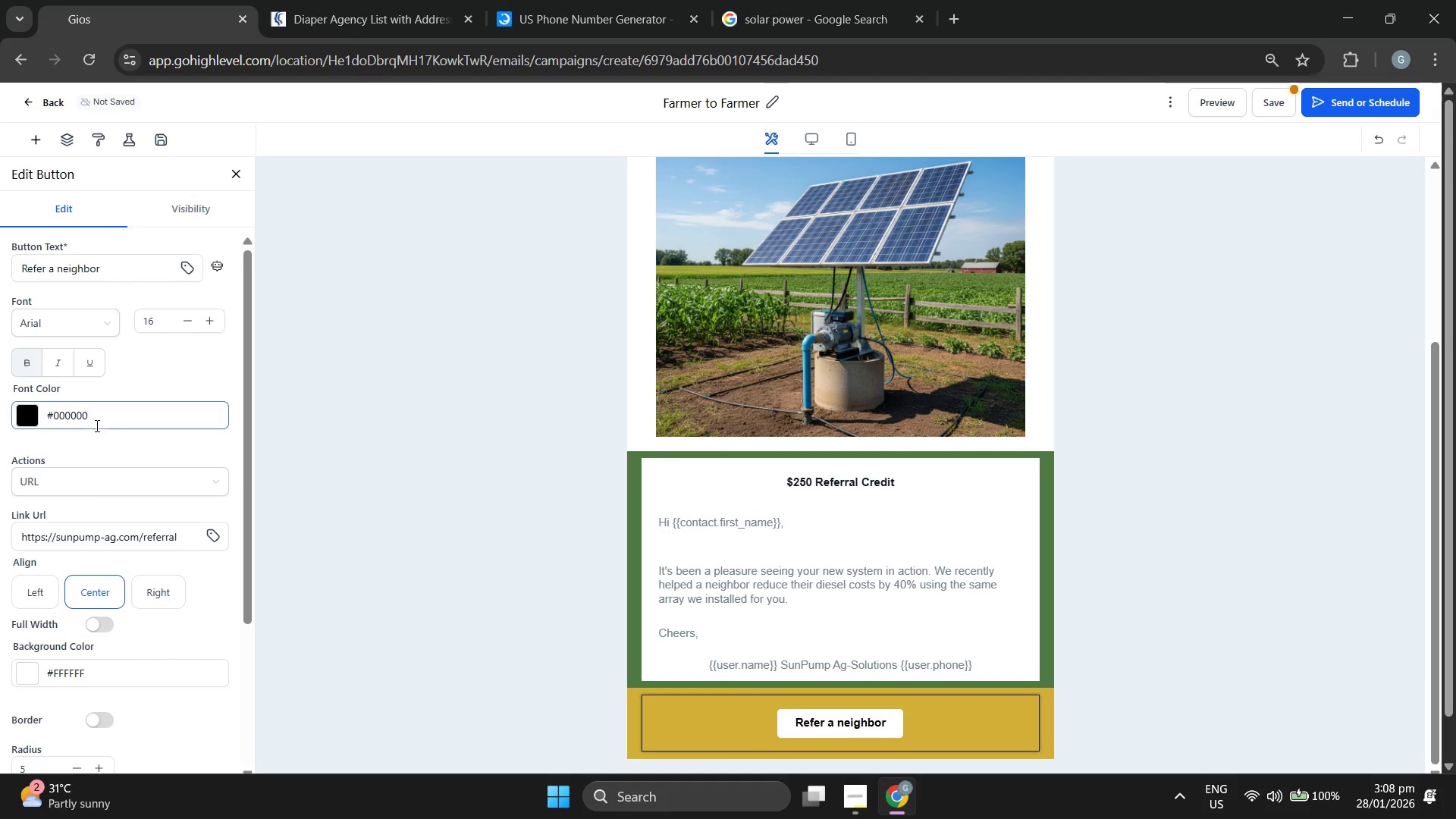 
scroll: coordinate [189, 560], scroll_direction: down, amount: 2.0
 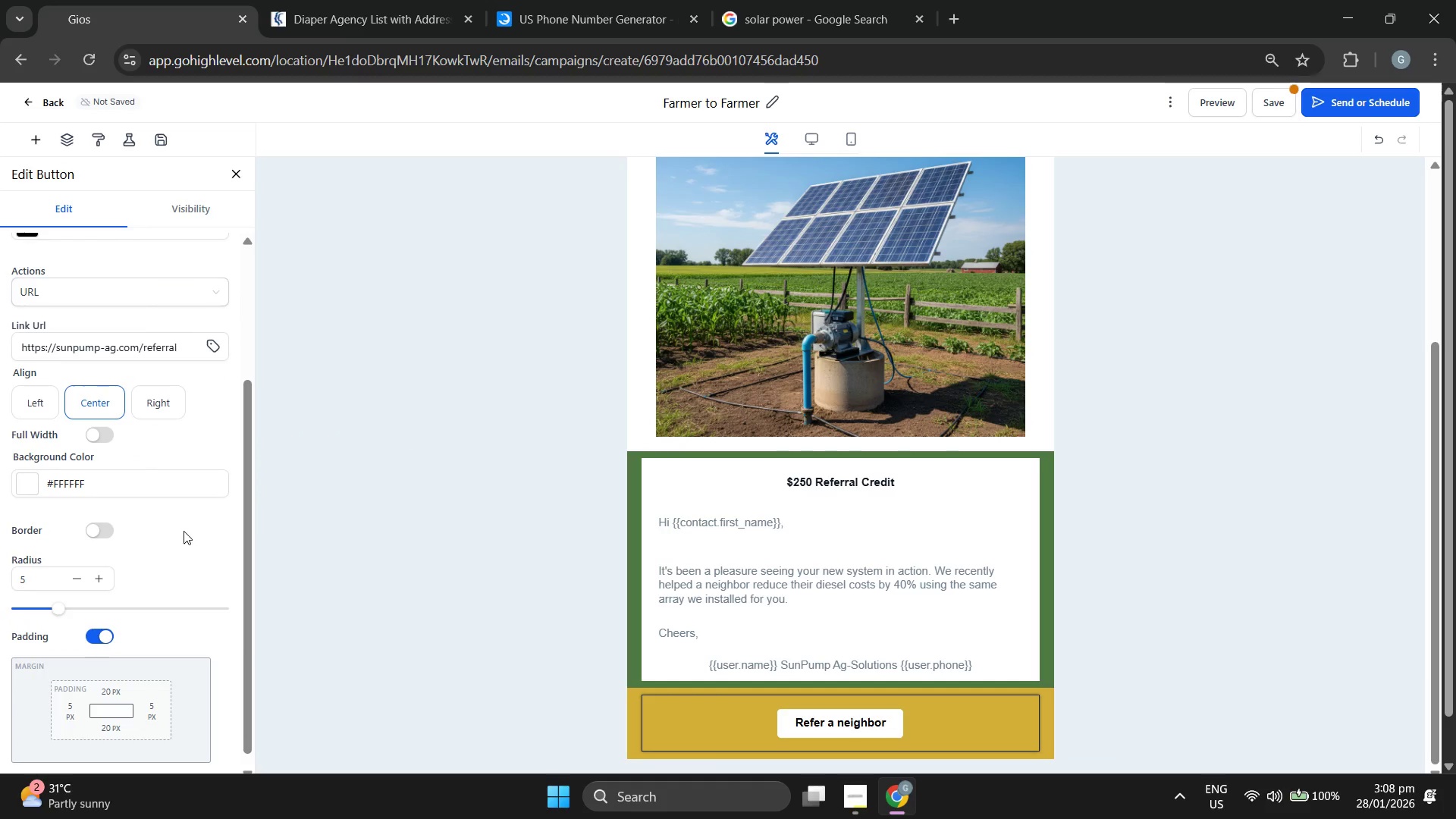 
scroll: coordinate [185, 530], scroll_direction: up, amount: 2.0
 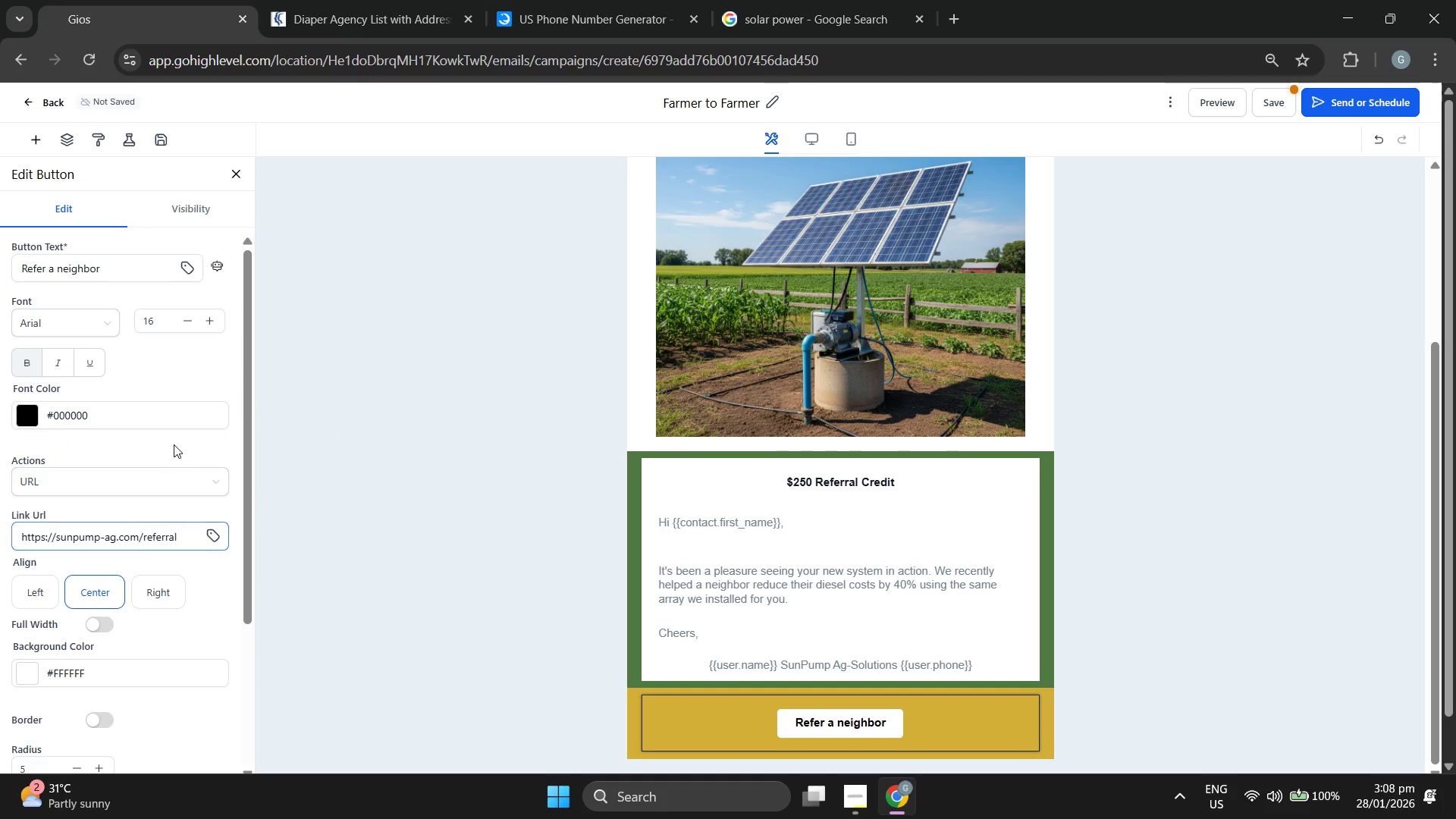 
scroll: coordinate [174, 478], scroll_direction: down, amount: 4.0
 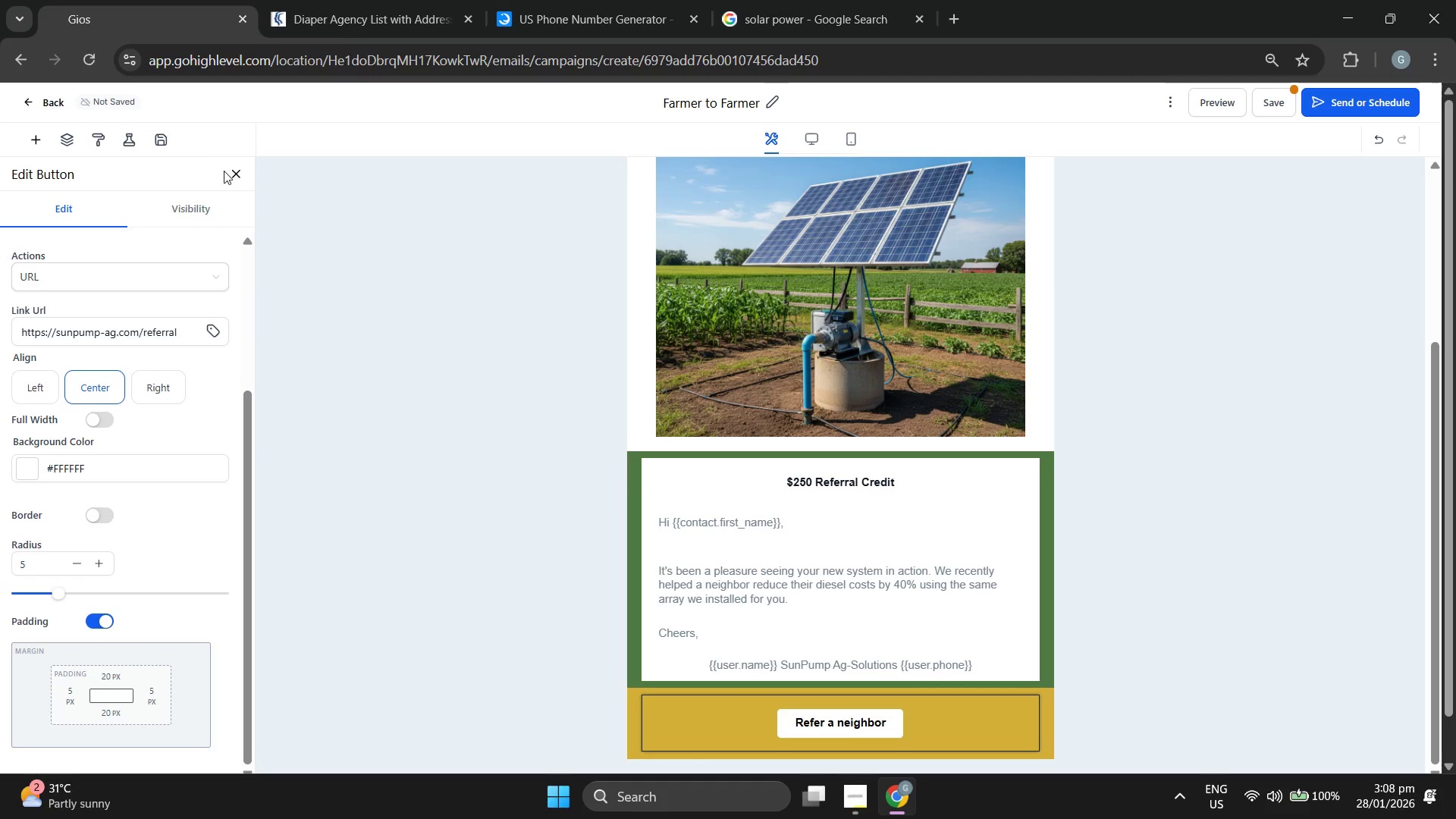 
double_click([233, 174])
 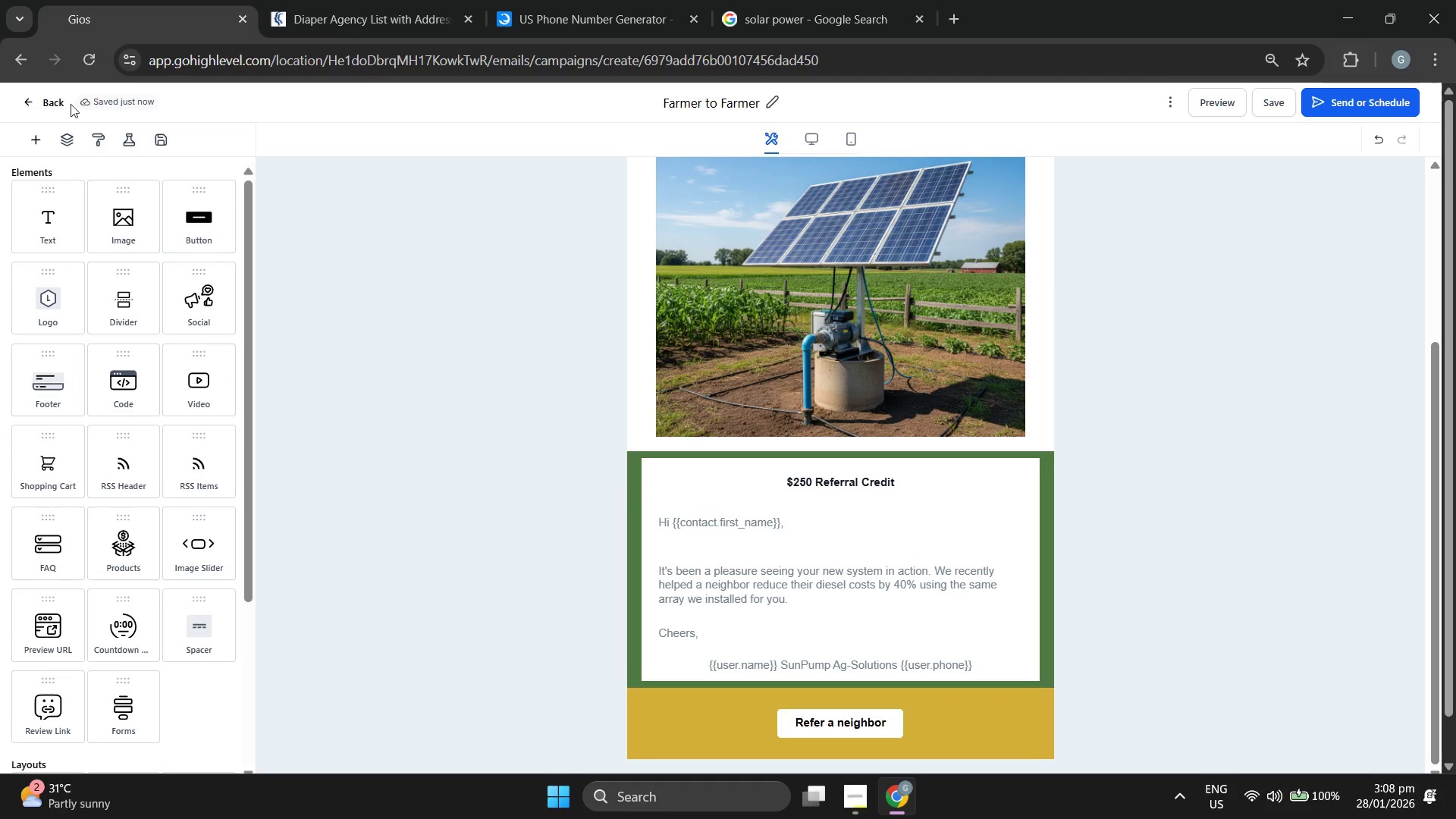 
left_click([42, 102])
 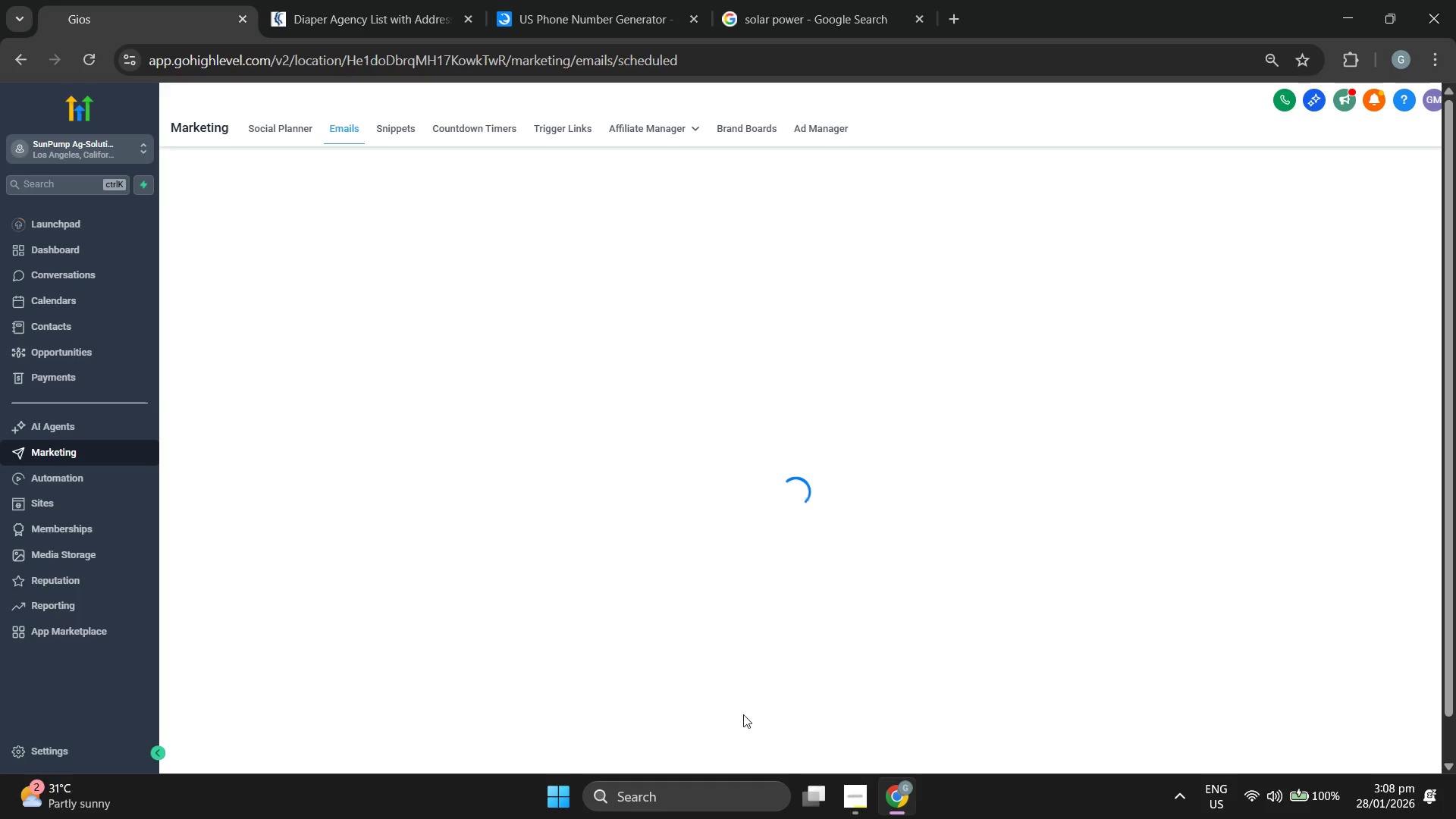 
left_click([864, 796])